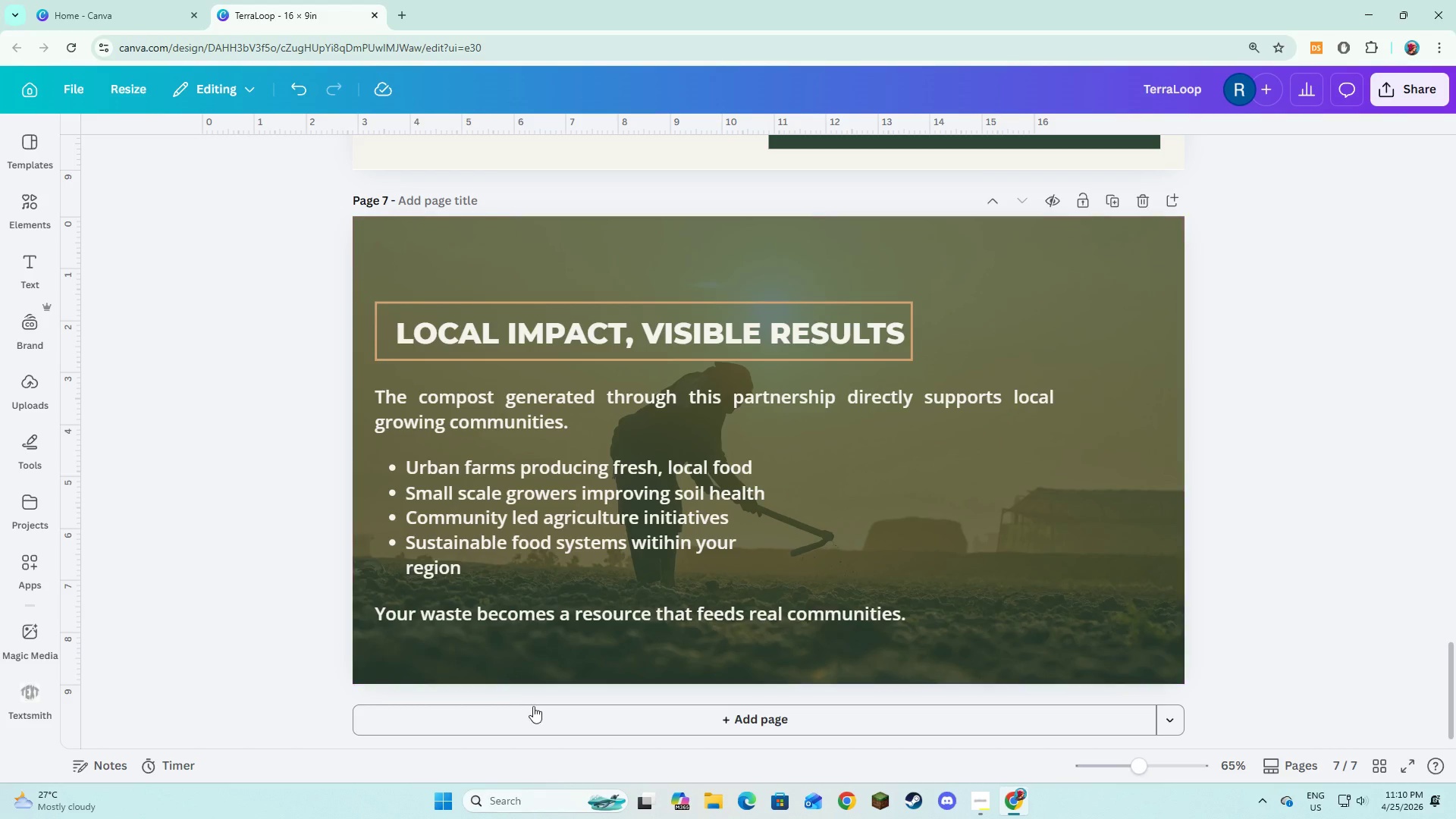 
left_click([535, 723])
 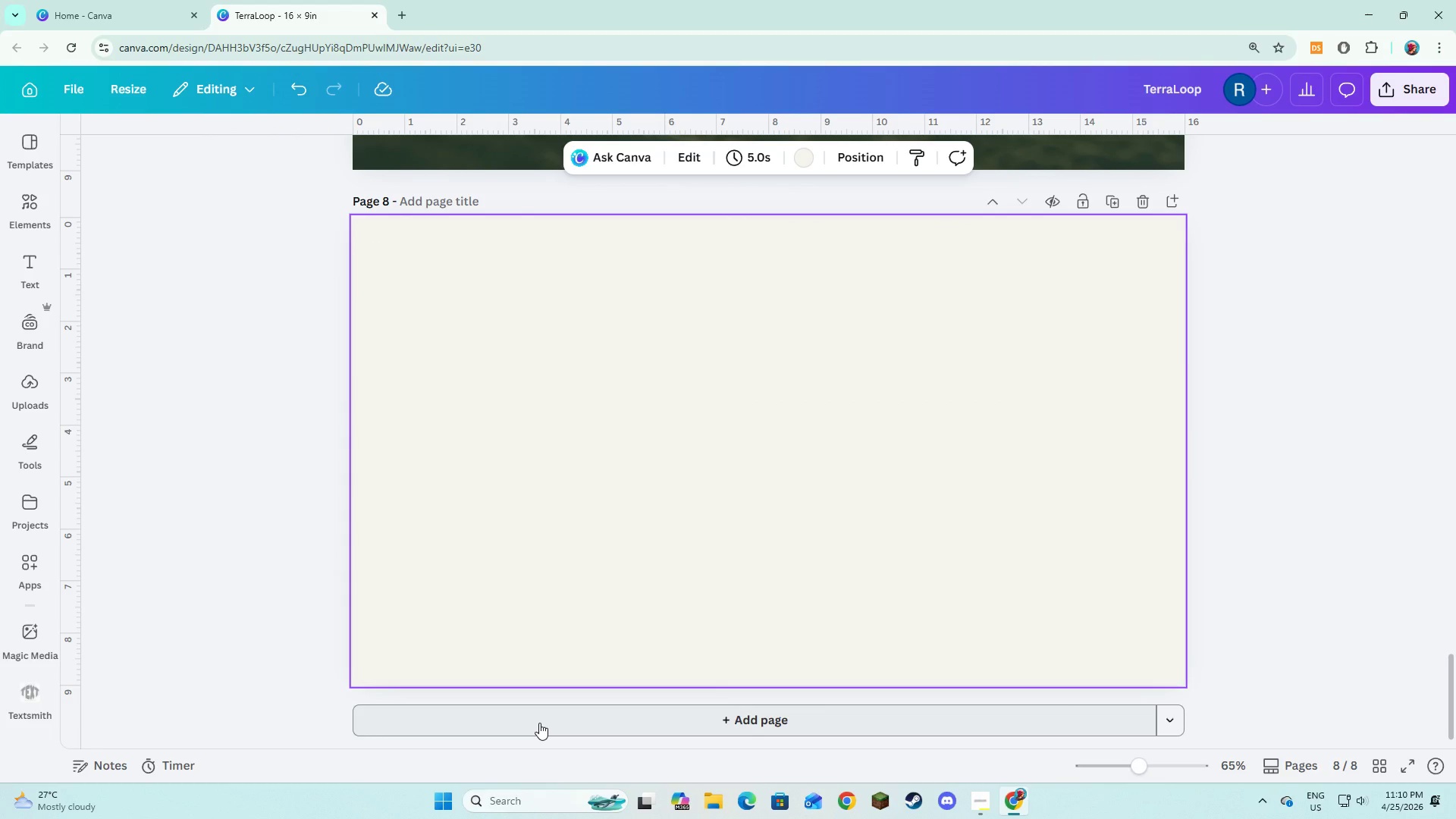 
wait(7.53)
 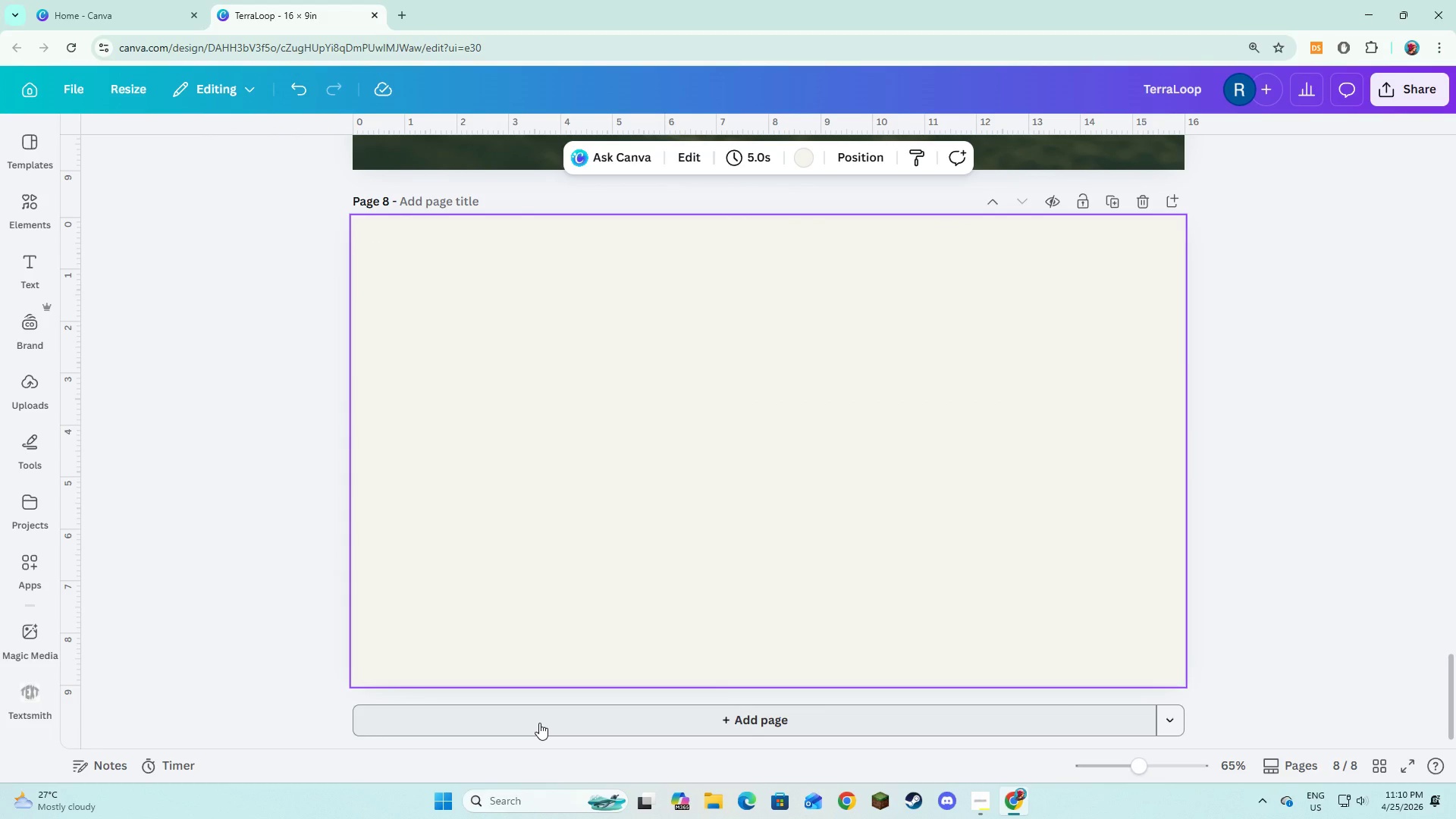 
key(Alt+AltLeft)
 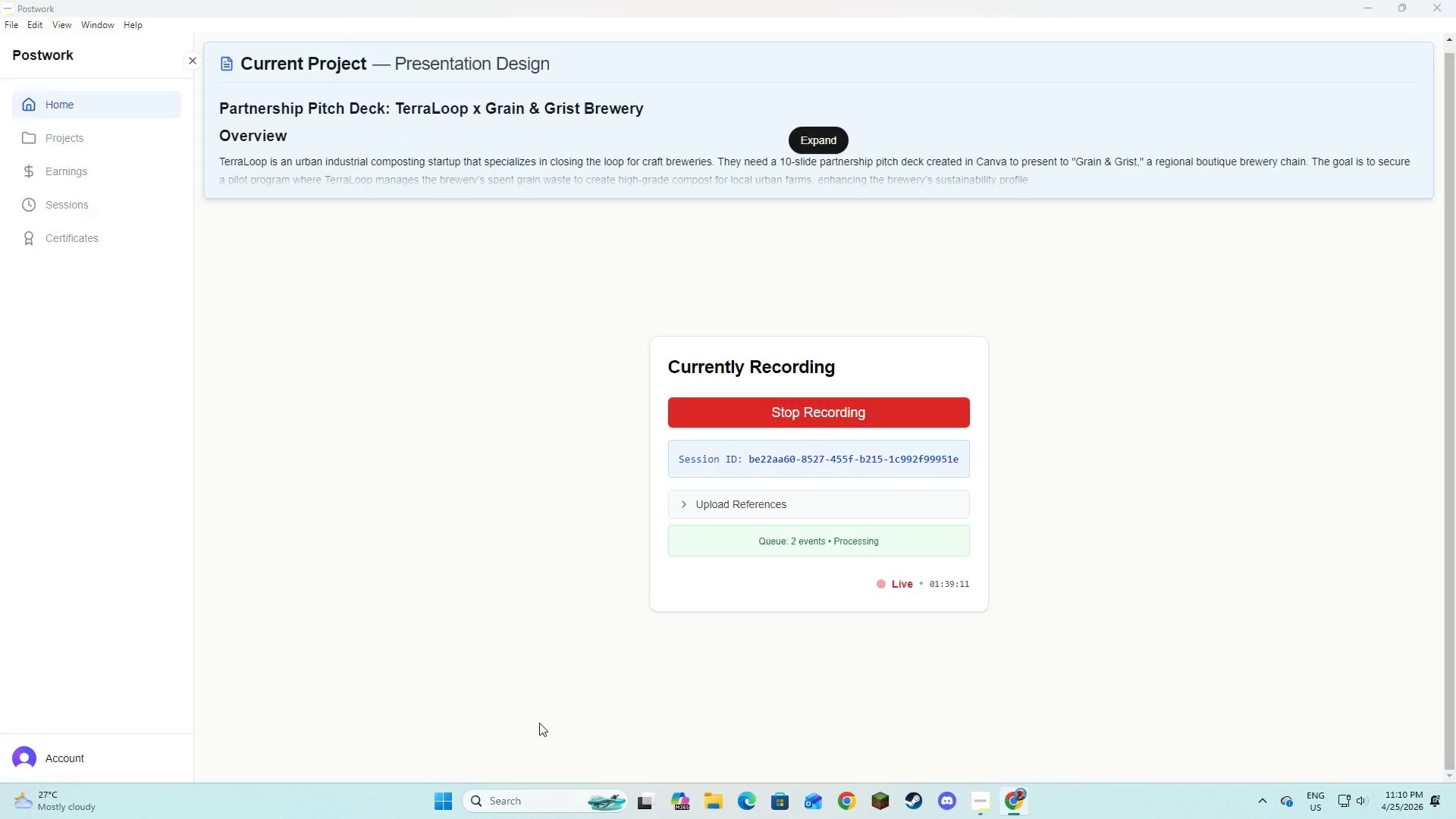 
key(Alt+Tab)